 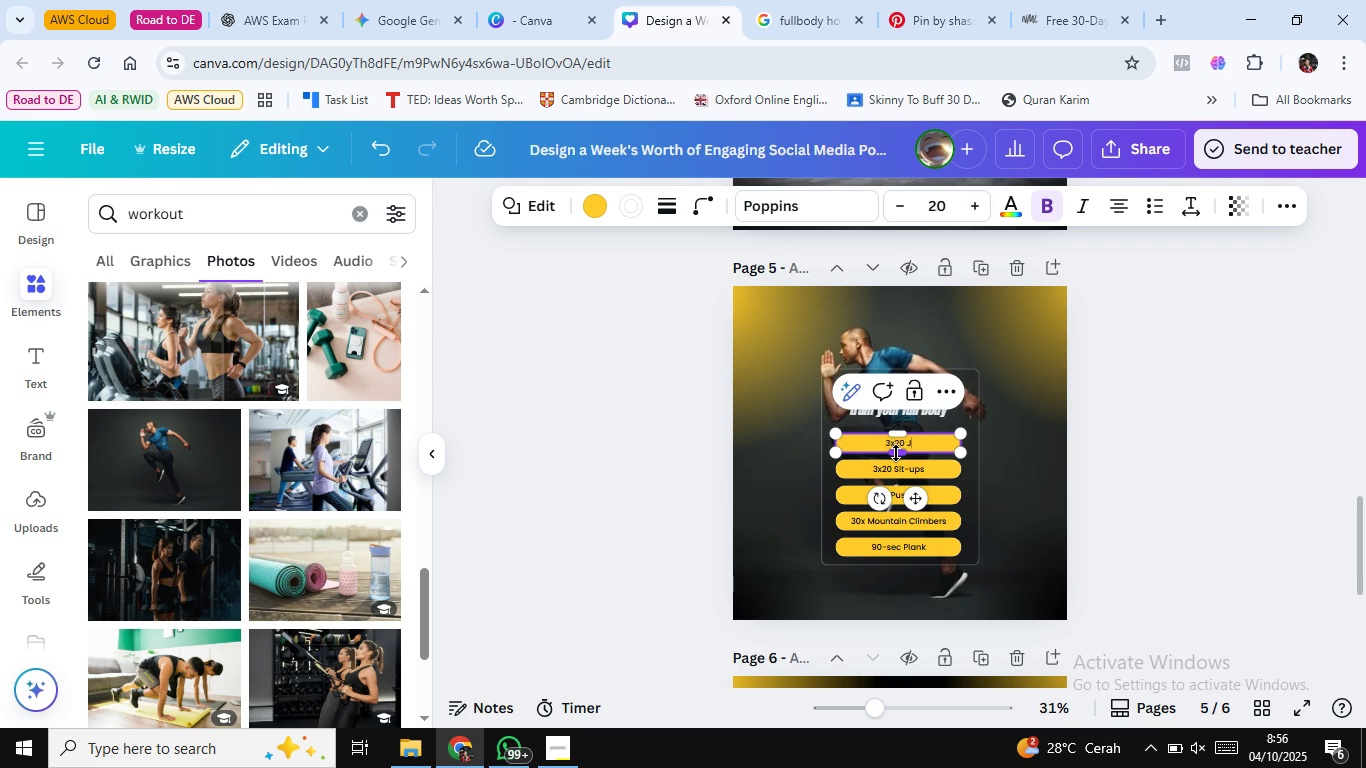 
type(Jumping jac)
key(Backspace)
key(Backspace)
key(Backspace)
type(jack)
key(Backspace)
key(Backspace)
key(Backspace)
key(Backspace)
type(Jacks)
 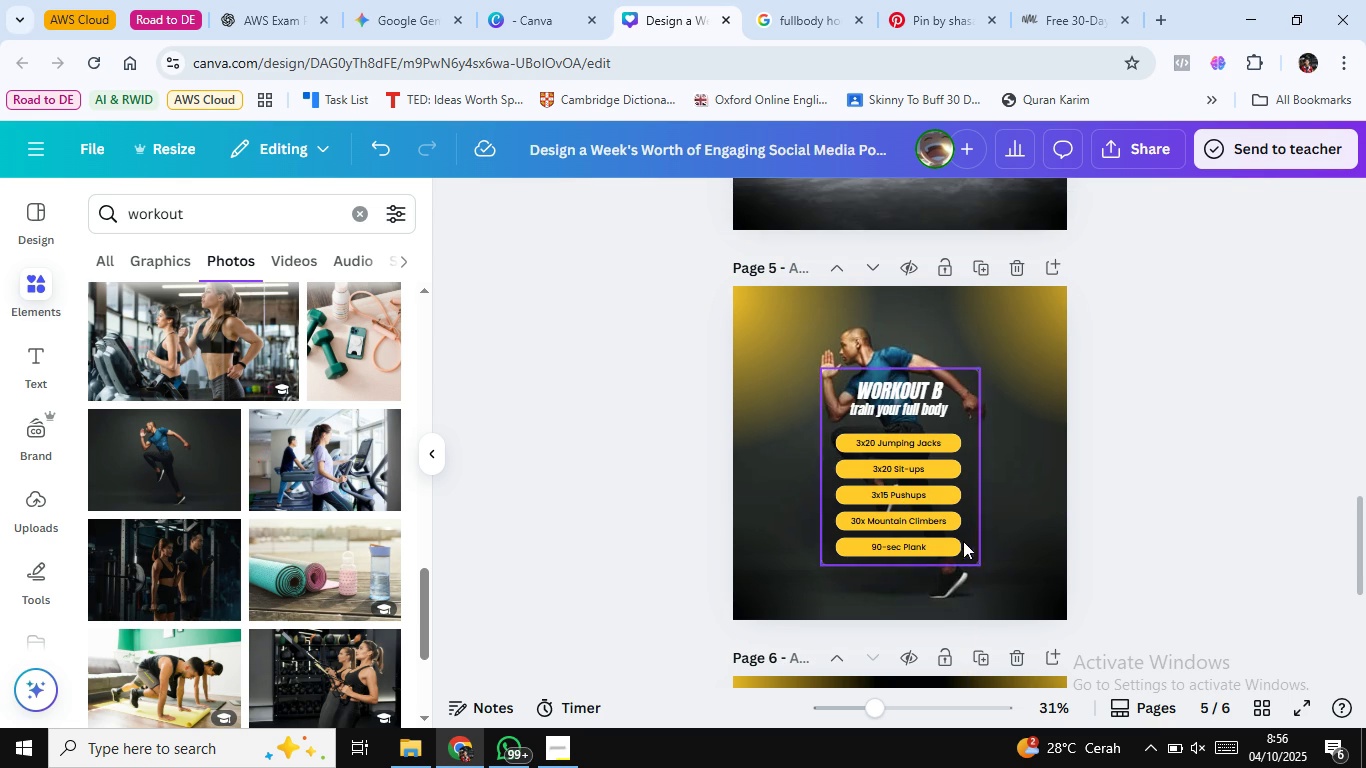 
left_click([936, 548])
 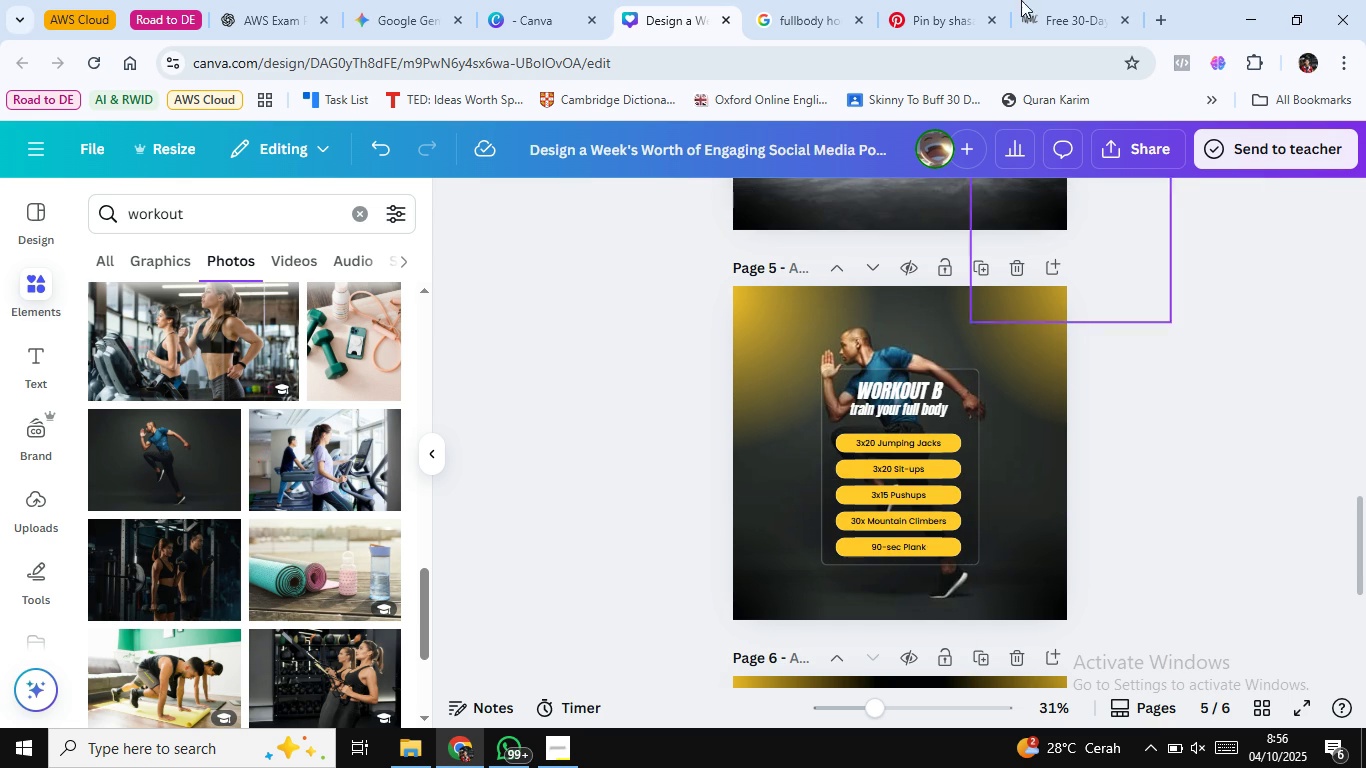 
left_click([969, 0])
 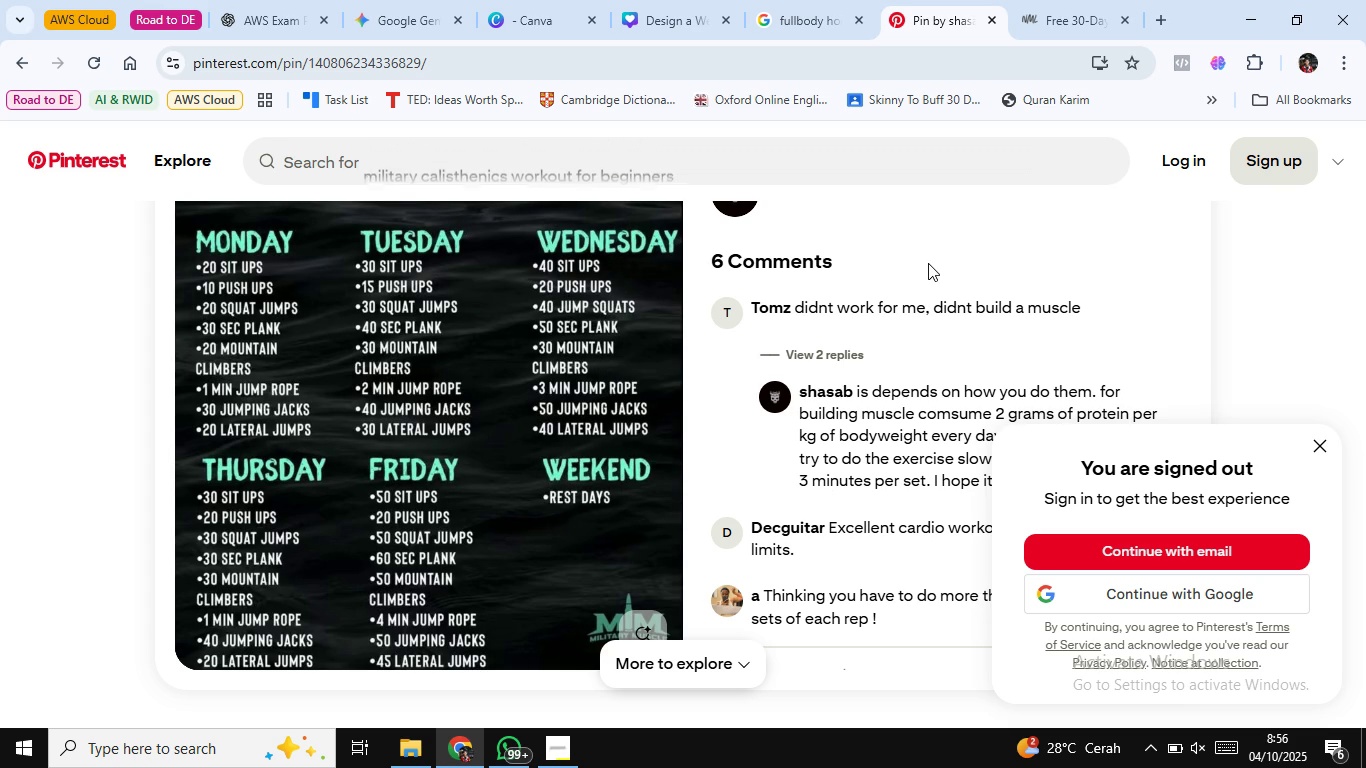 
wait(10.62)
 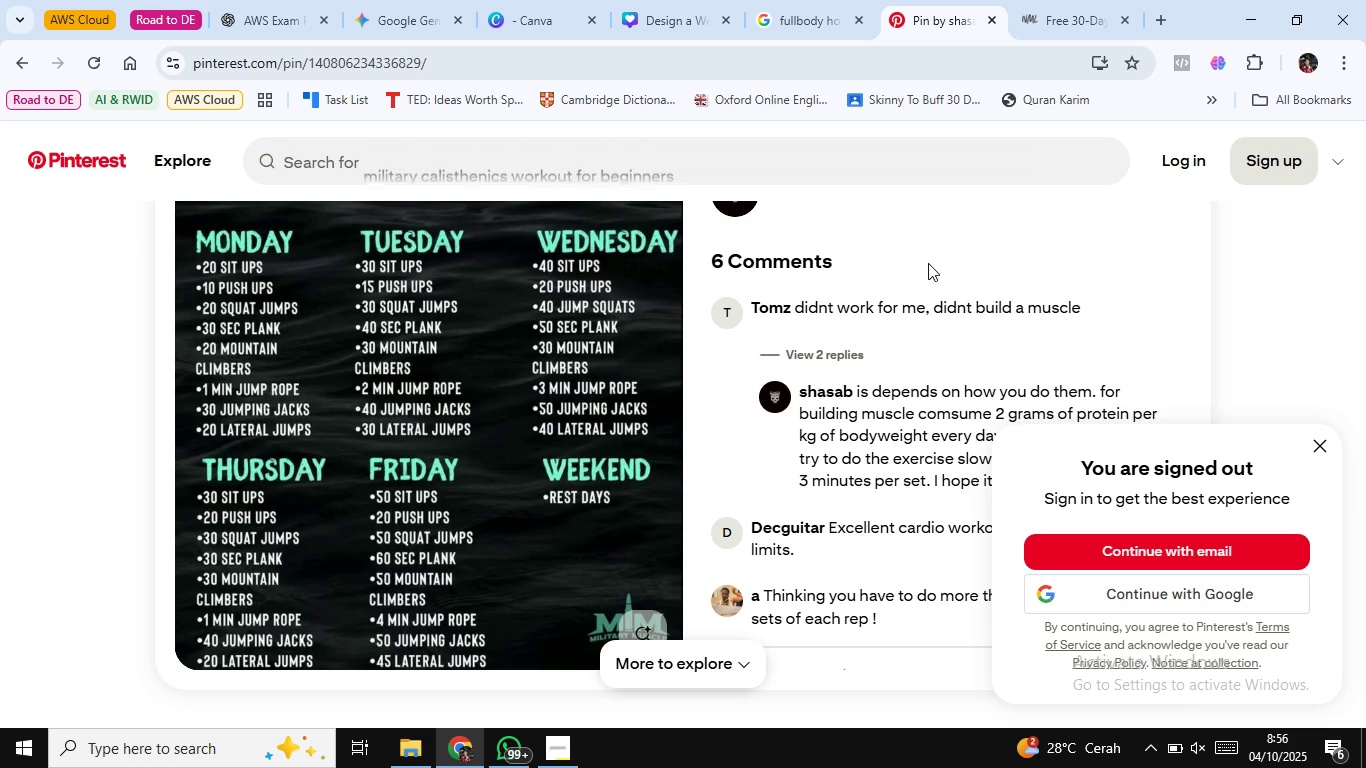 
left_click([818, 0])
 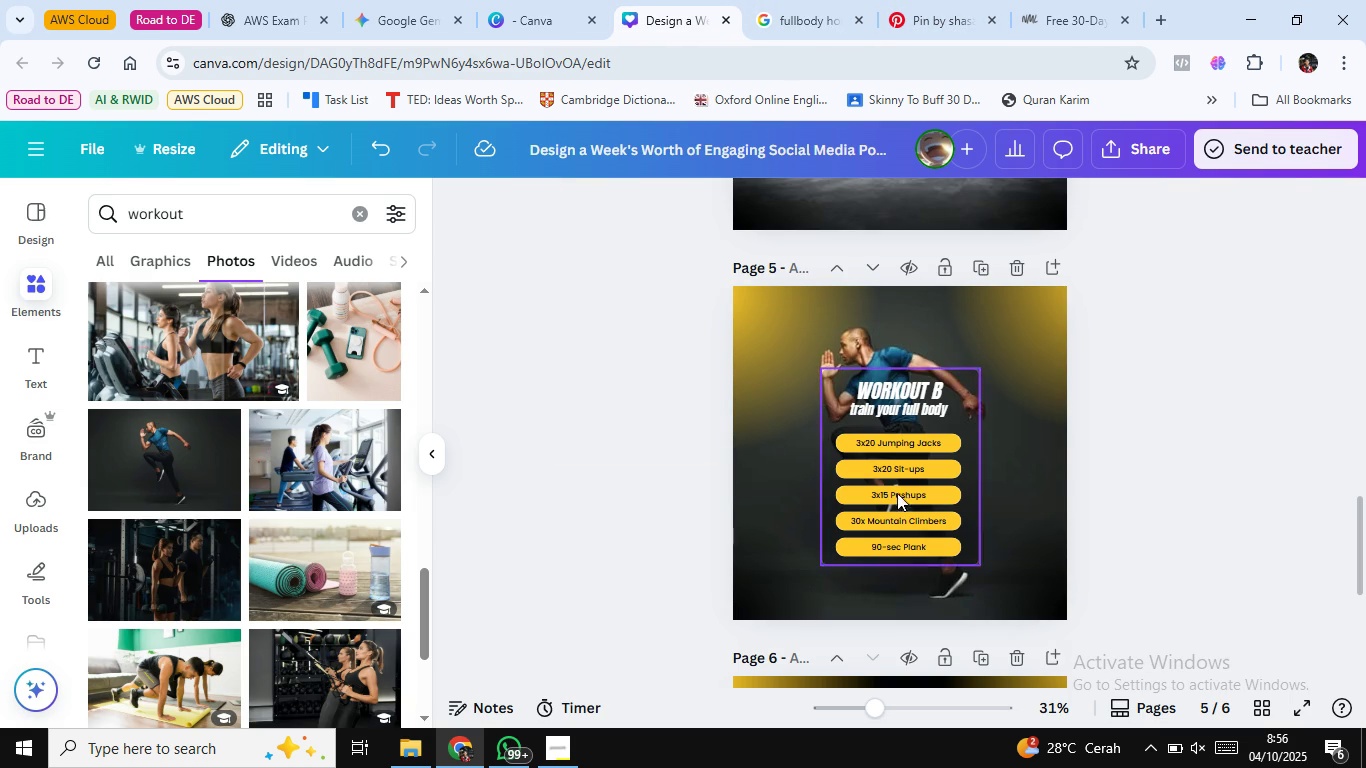 
double_click([891, 472])
 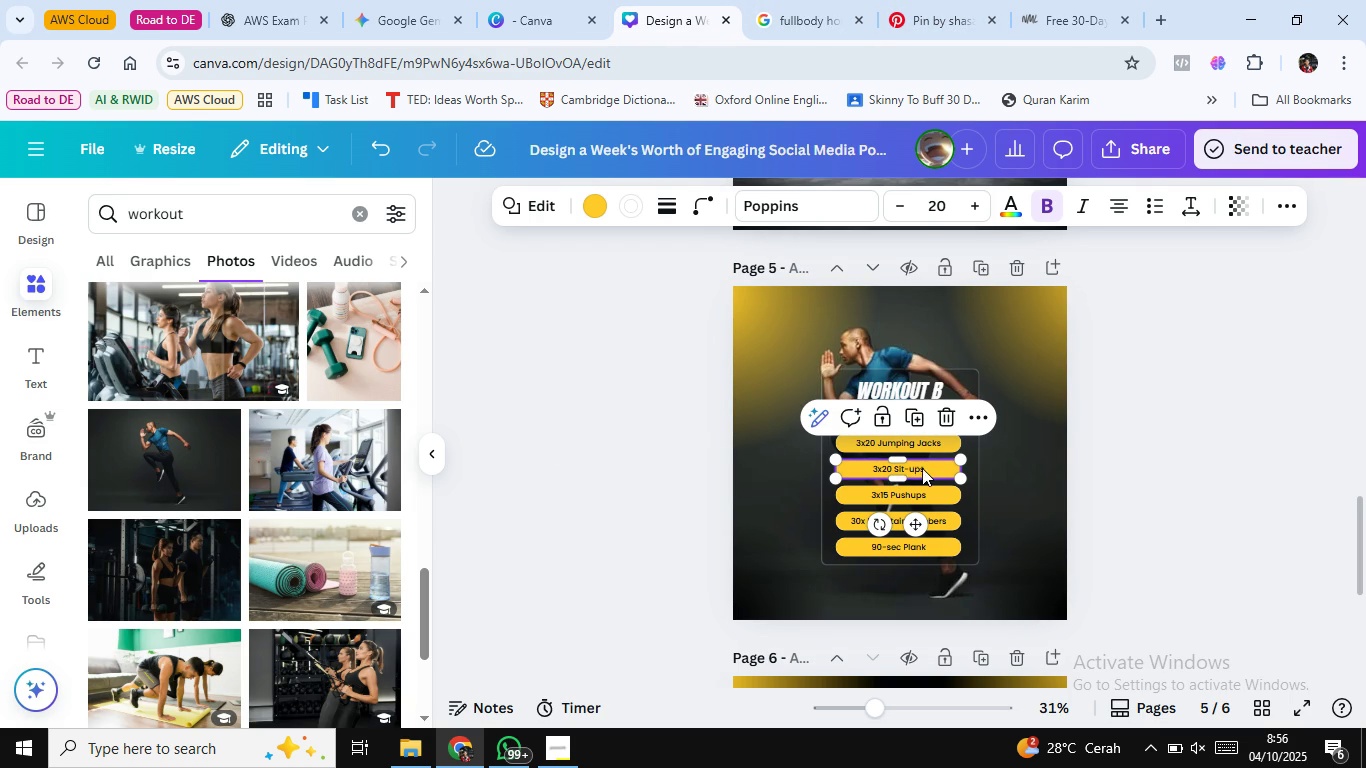 
double_click([926, 468])